 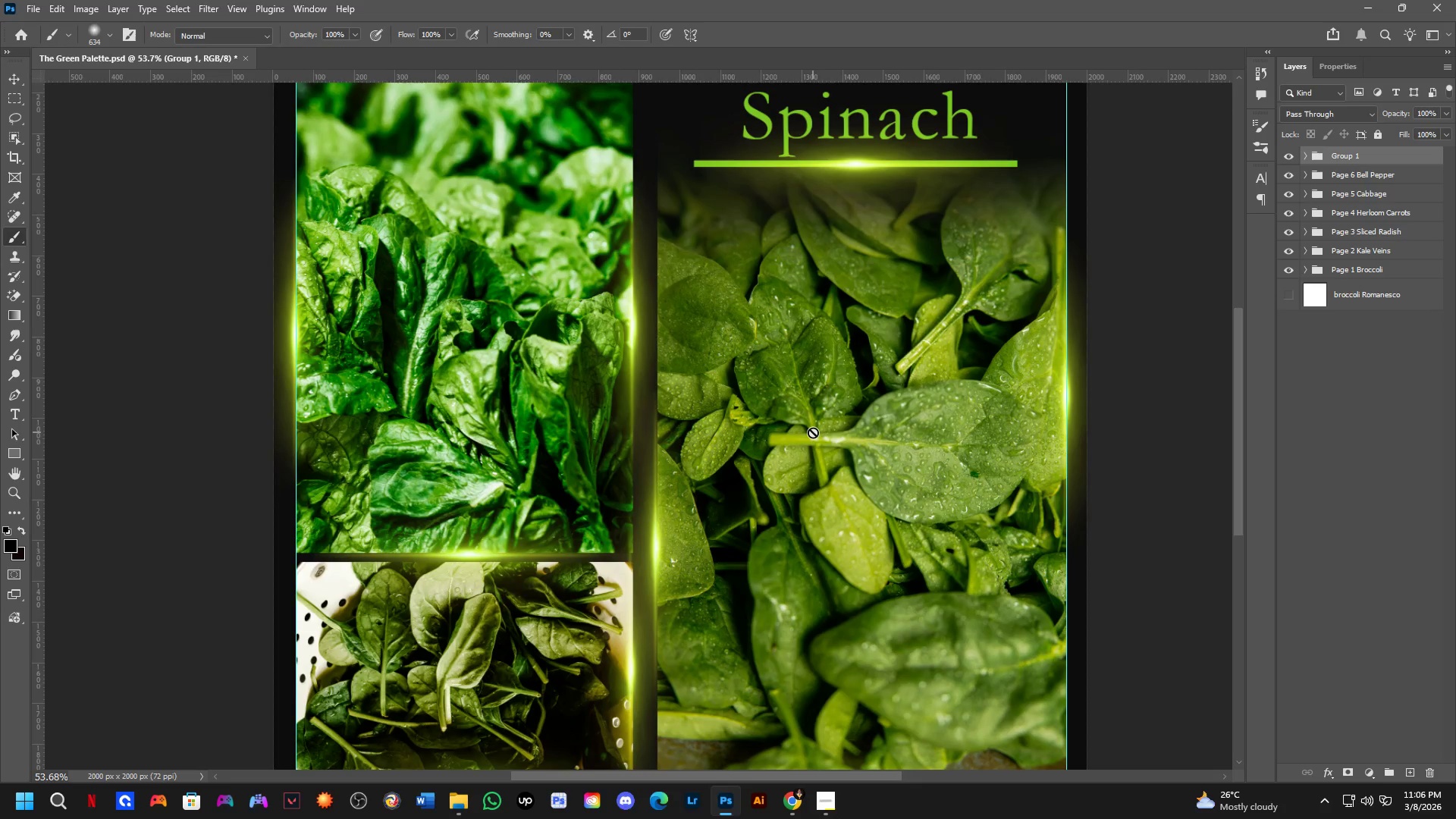 
scroll: coordinate [663, 353], scroll_direction: down, amount: 3.0
 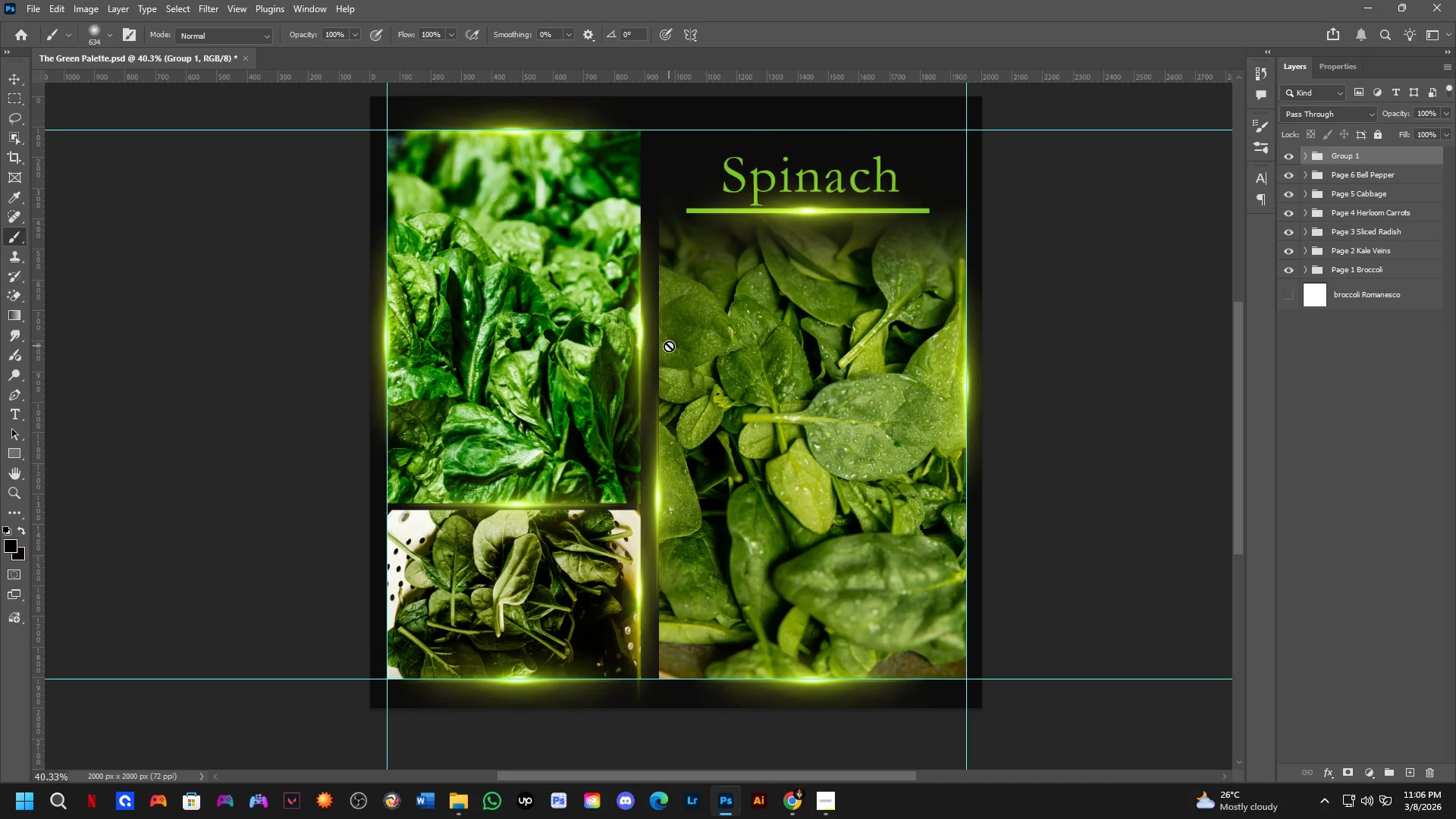 
hold_key(key=Space, duration=0.56)
 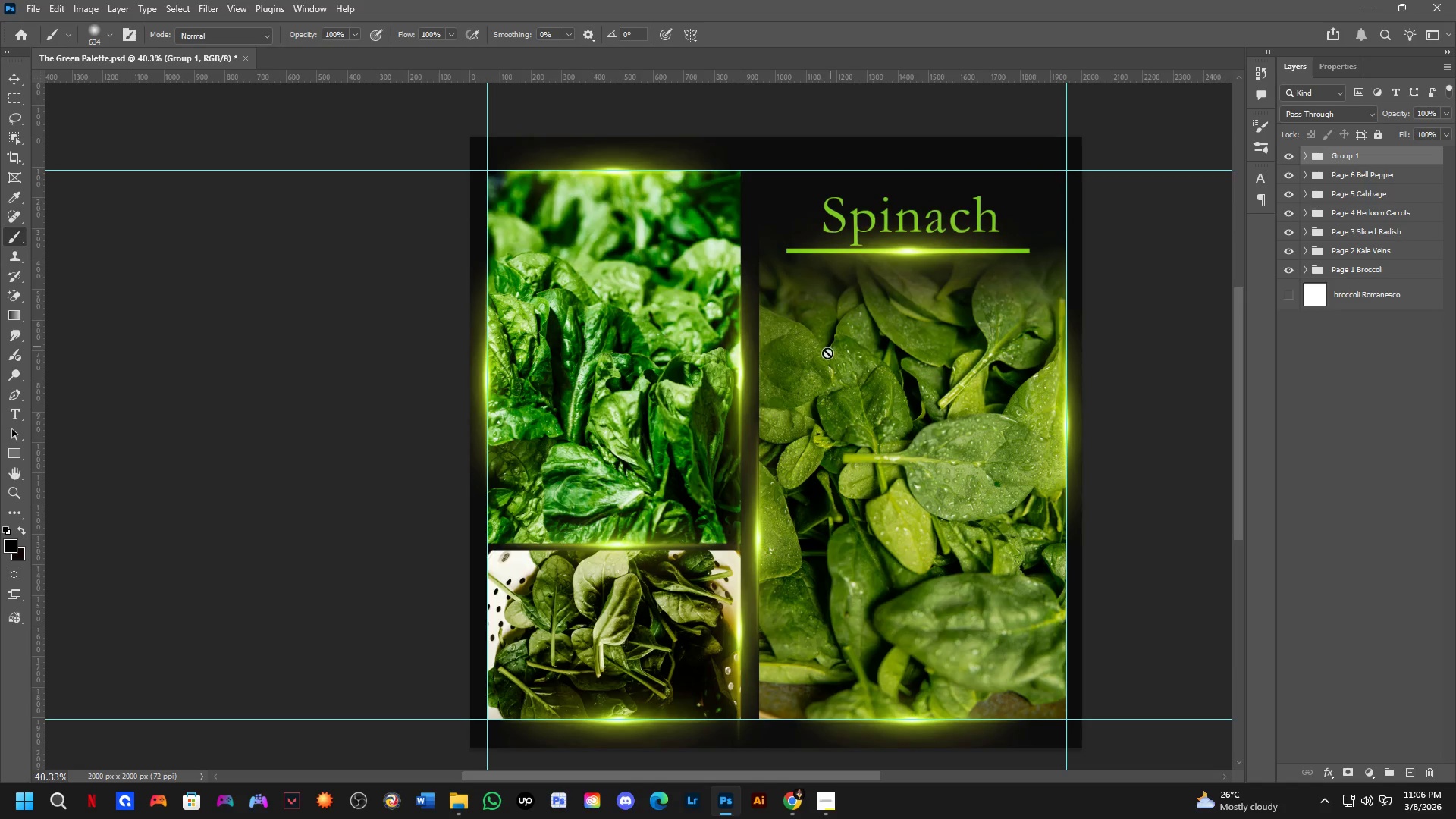 
left_click_drag(start_coordinate=[676, 350], to_coordinate=[777, 391])
 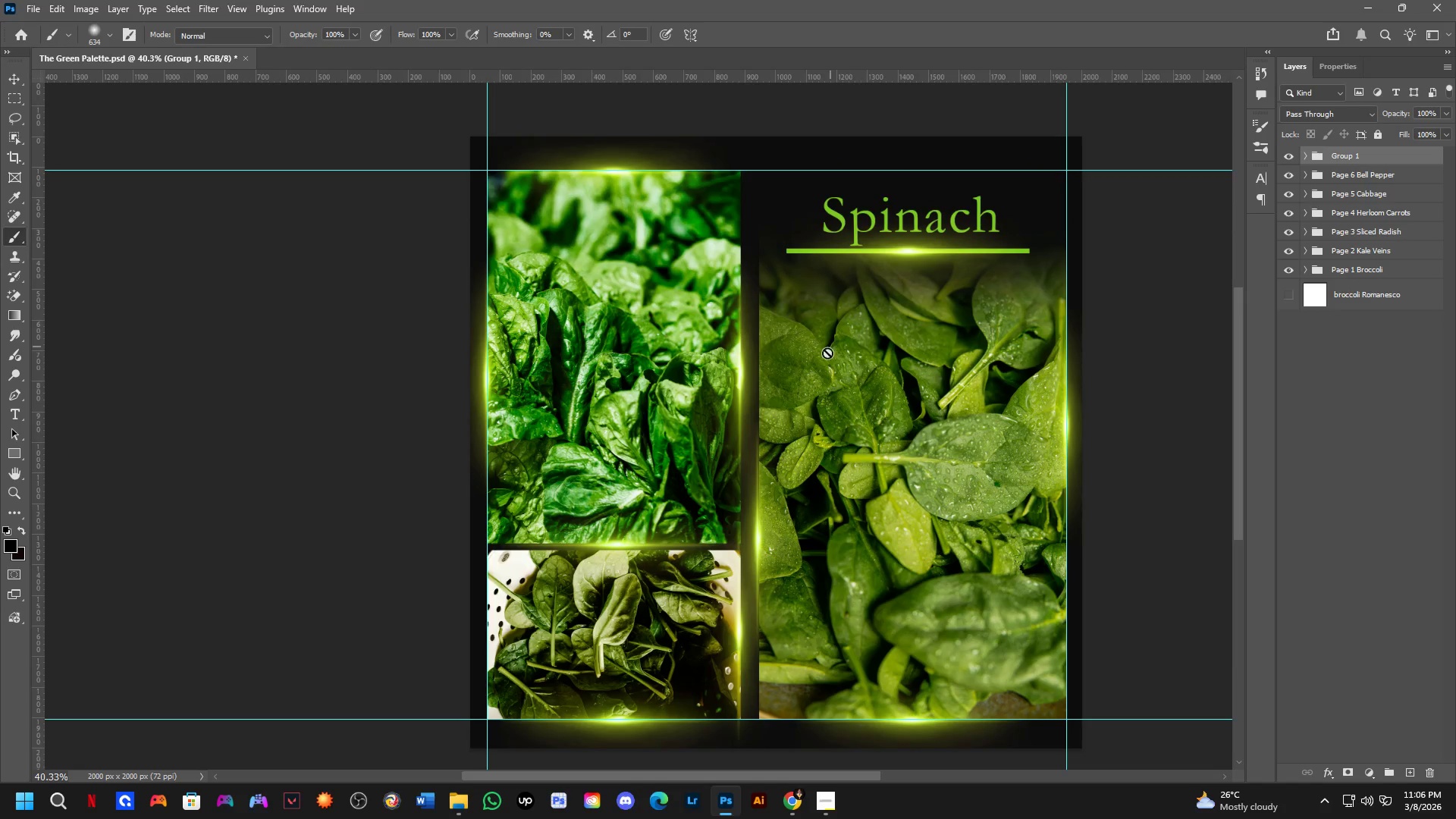 
scroll: coordinate [819, 397], scroll_direction: down, amount: 1.0
 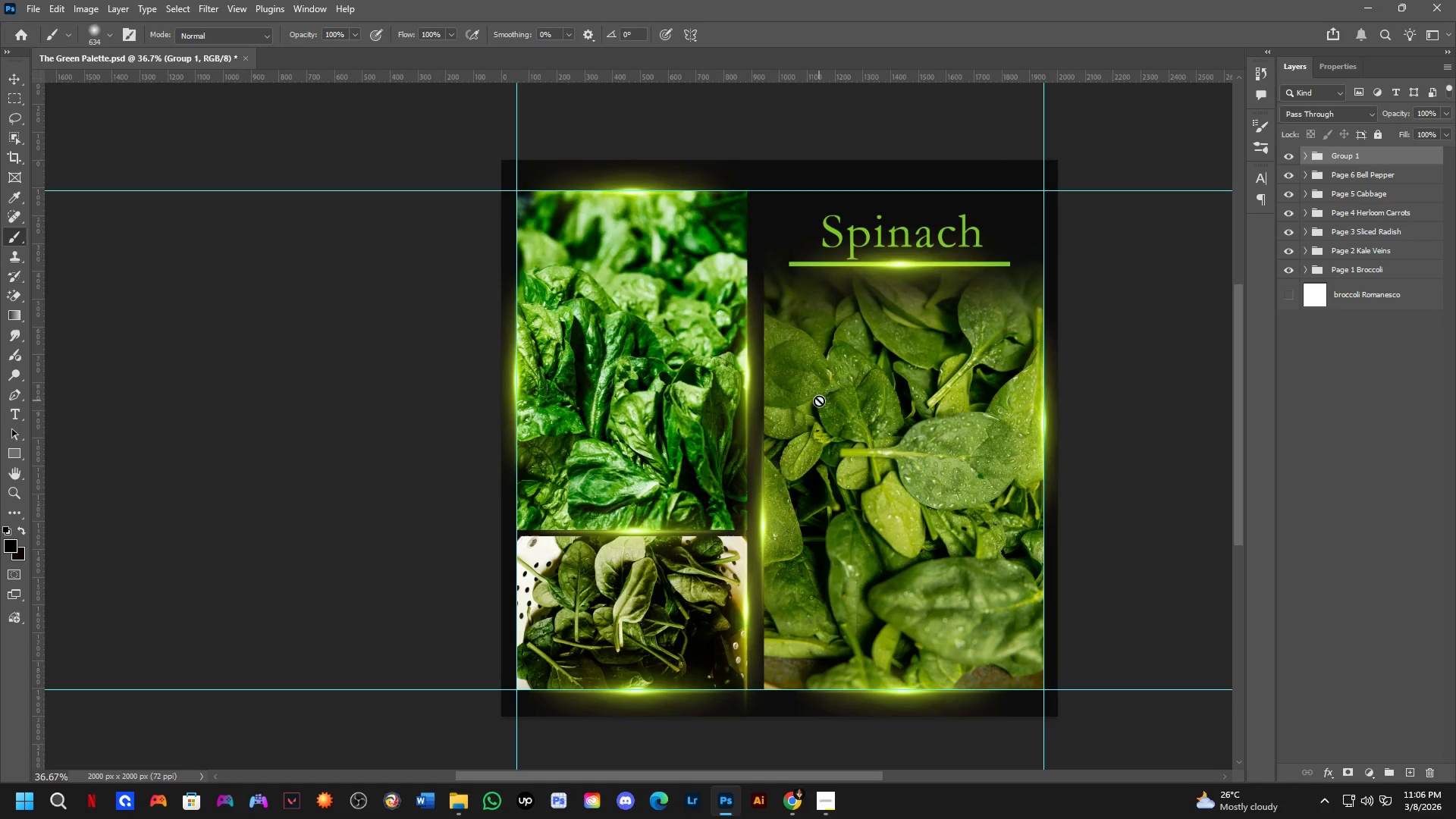 
hold_key(key=Space, duration=0.56)
 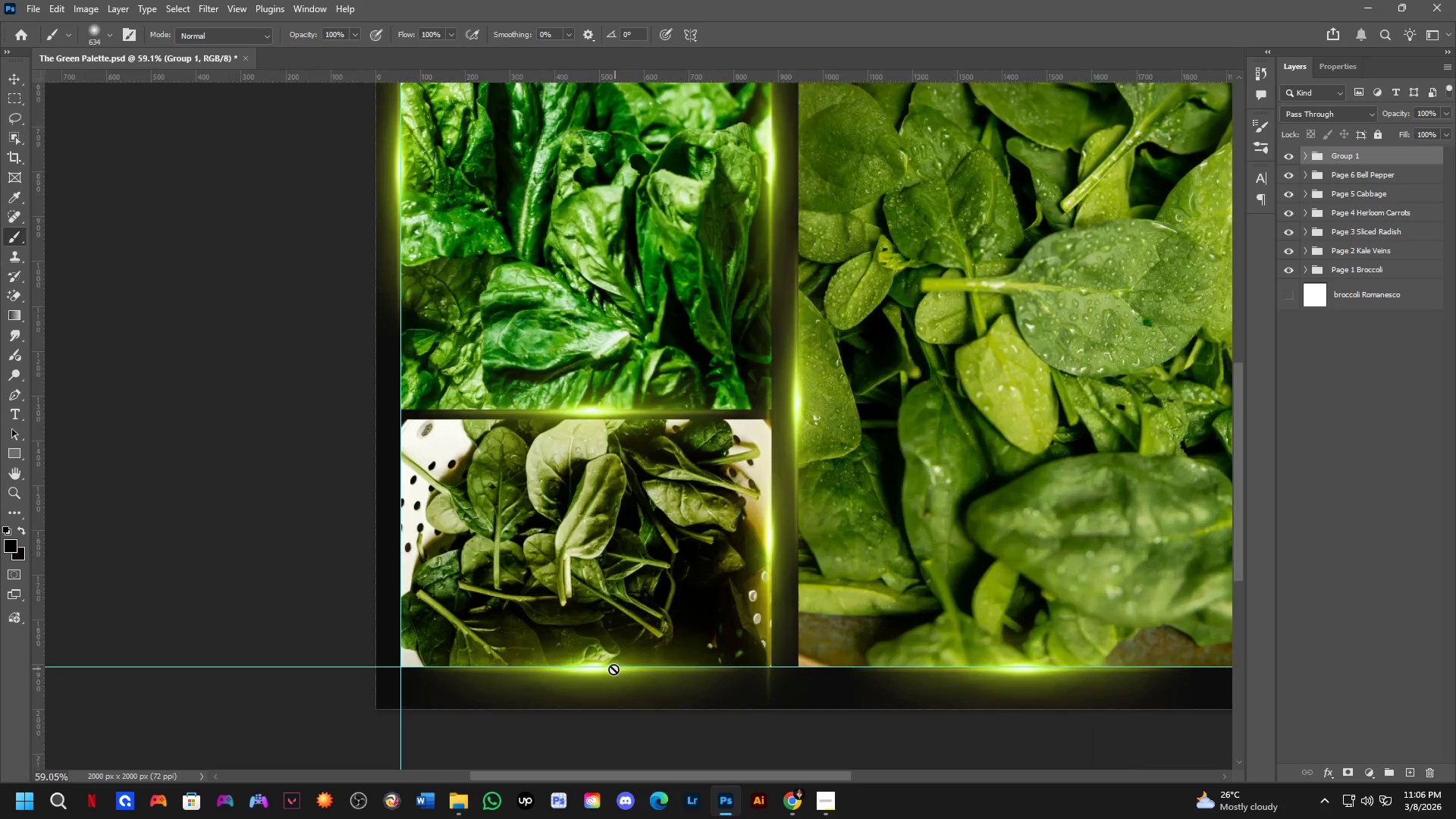 
left_click_drag(start_coordinate=[820, 446], to_coordinate=[797, 425])
 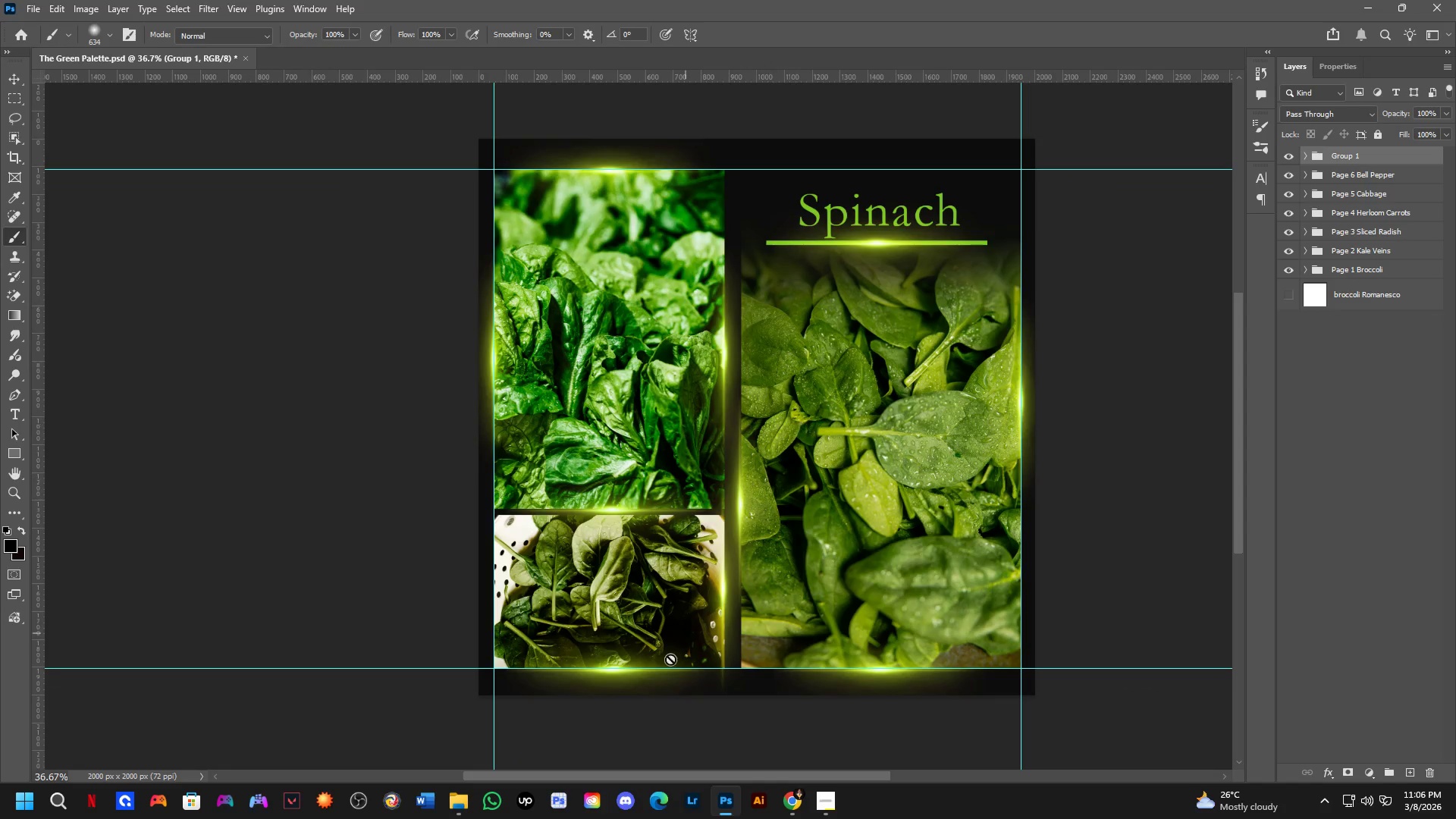 
key(Space)
 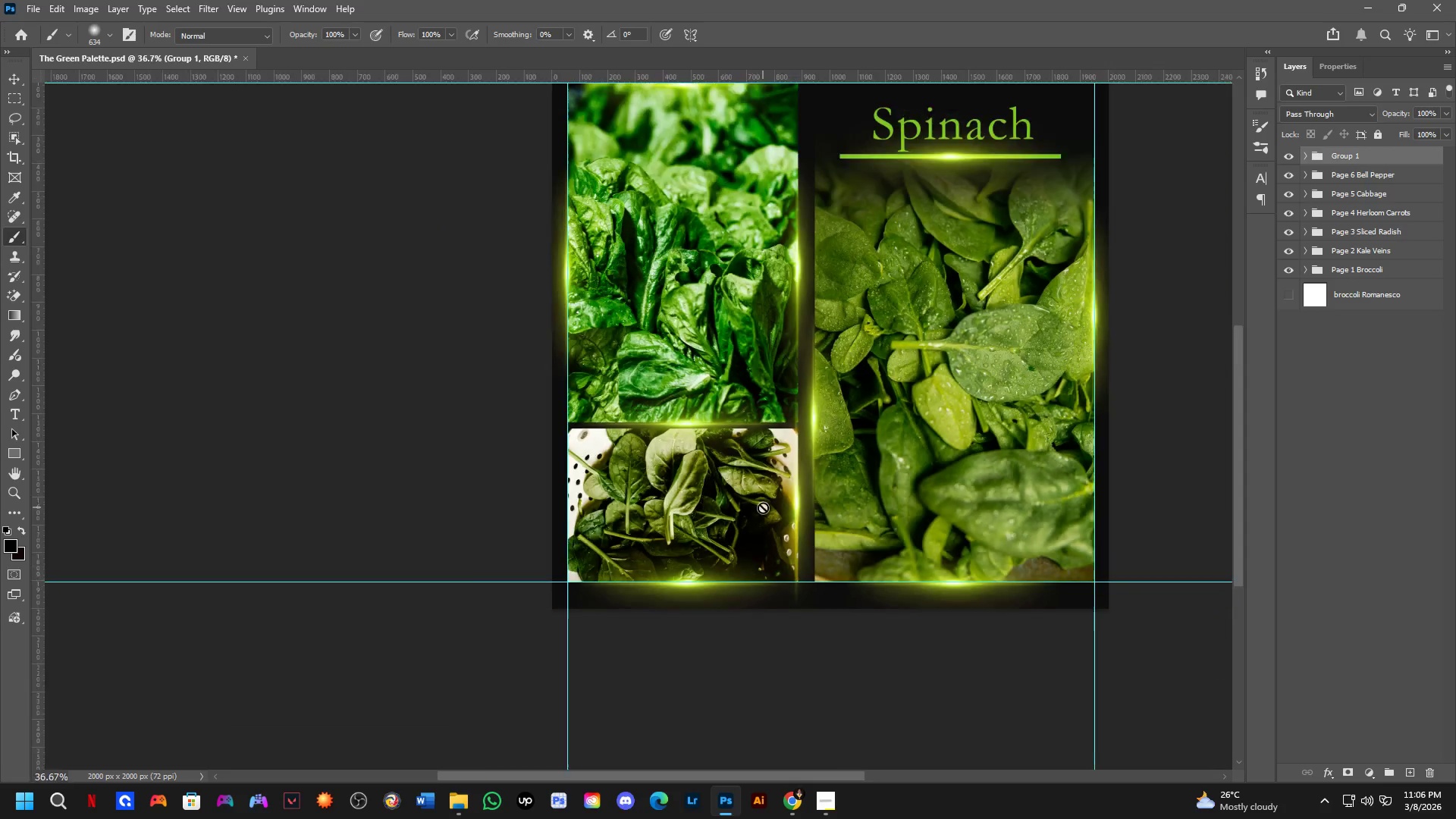 
scroll: coordinate [763, 507], scroll_direction: none, amount: 0.0
 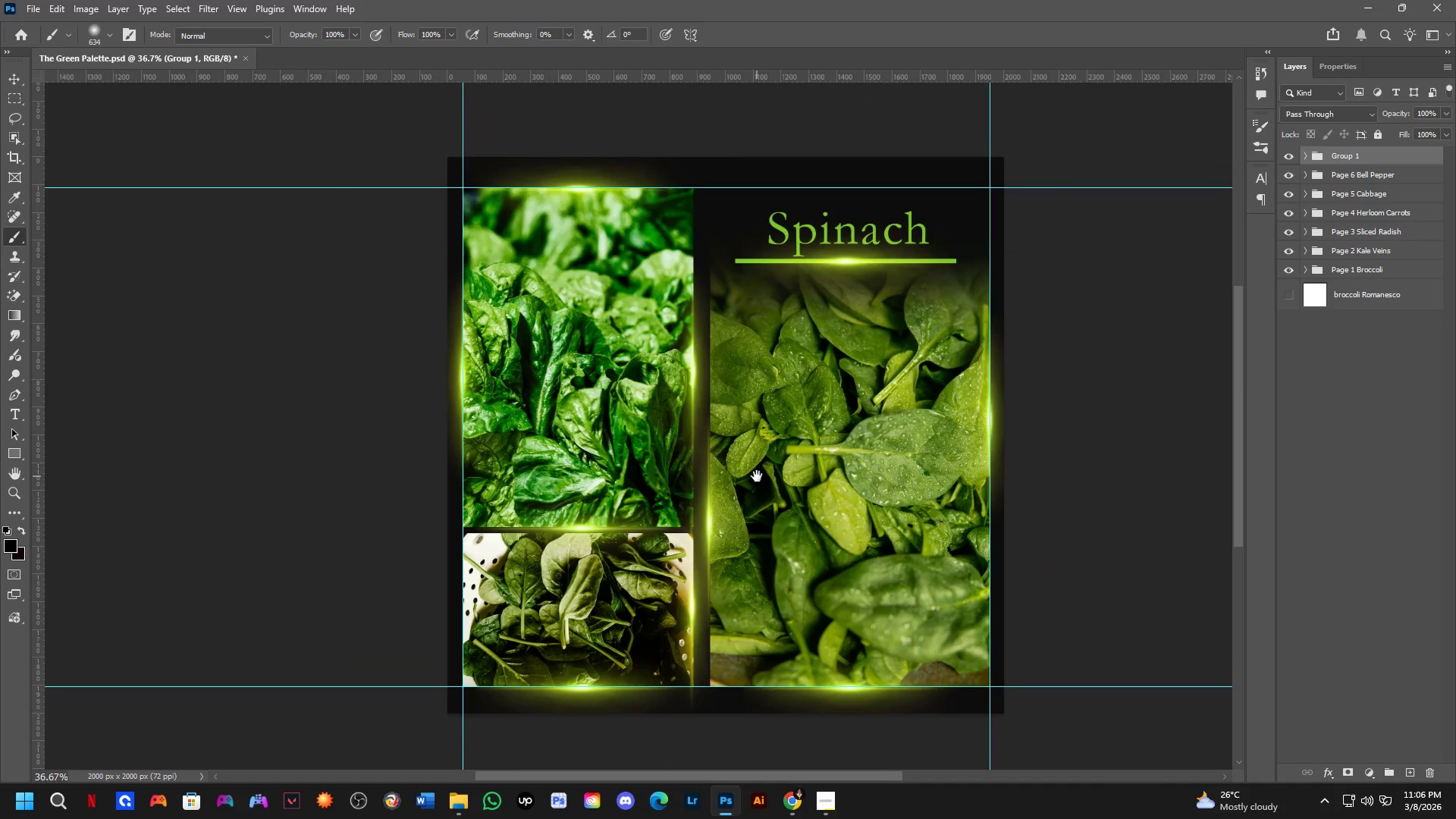 
hold_key(key=Space, duration=1.31)
 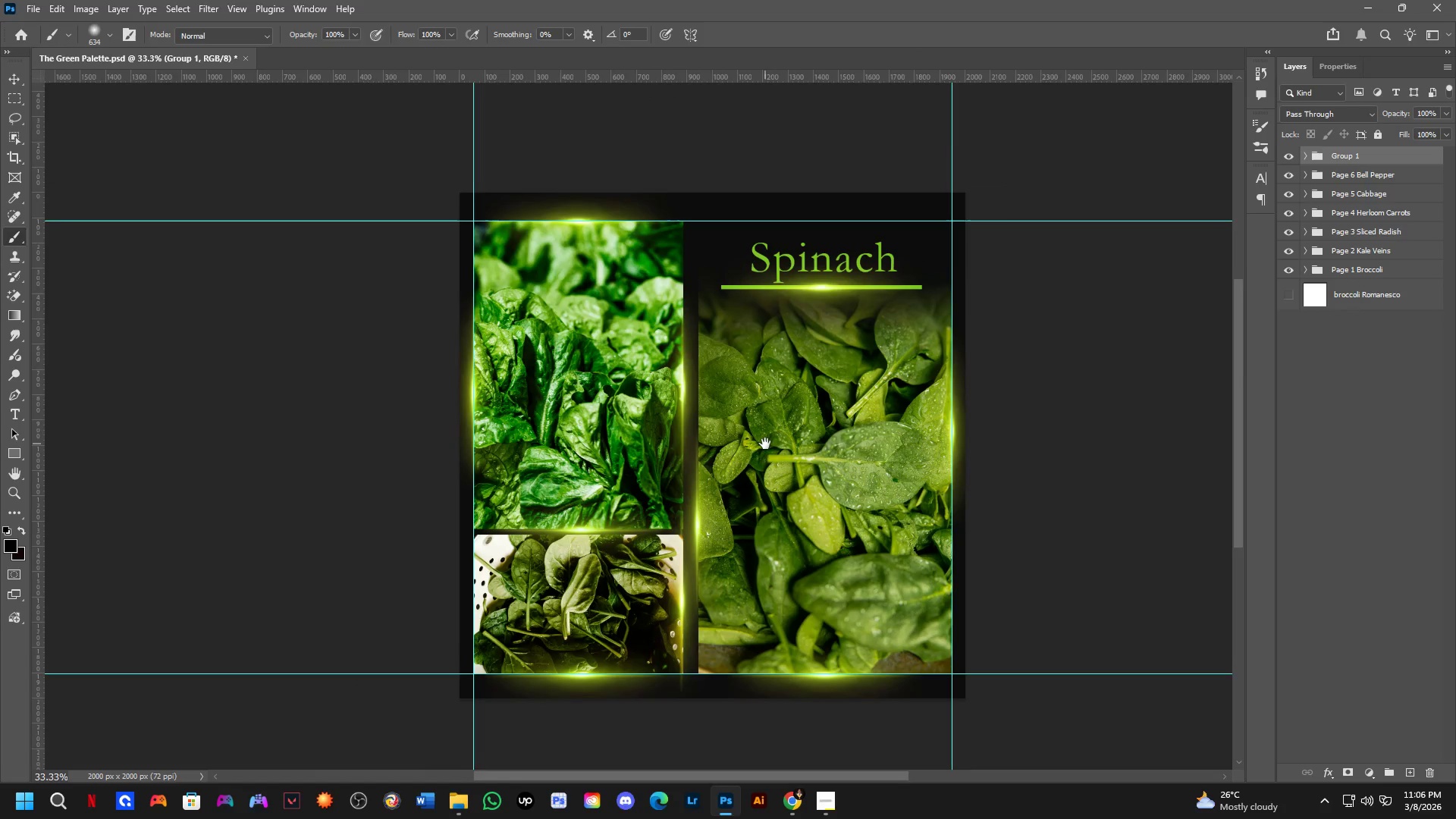 
left_click_drag(start_coordinate=[861, 372], to_coordinate=[756, 474])
 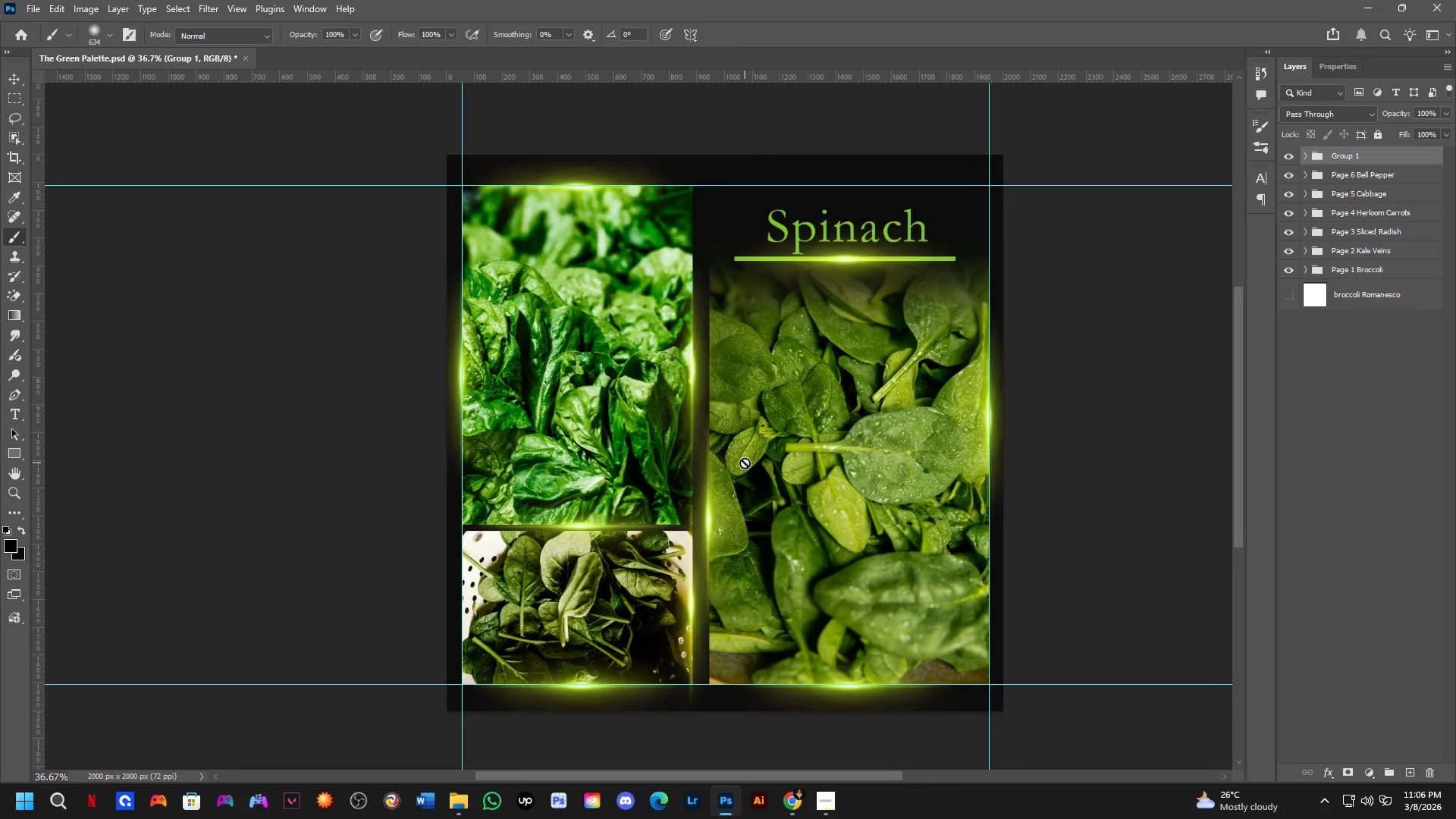 
scroll: coordinate [745, 463], scroll_direction: down, amount: 1.0
 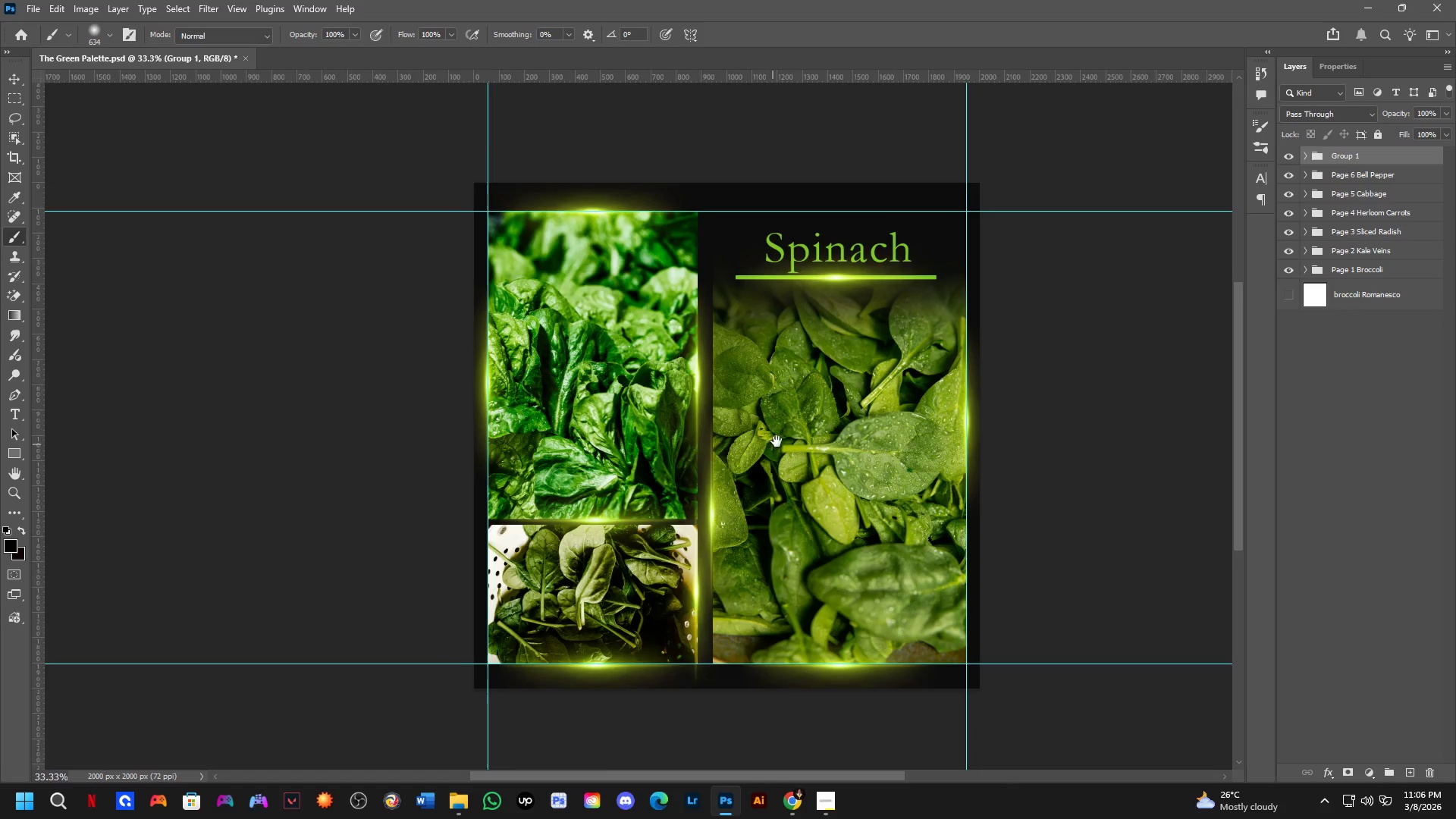 
hold_key(key=Space, duration=0.5)
 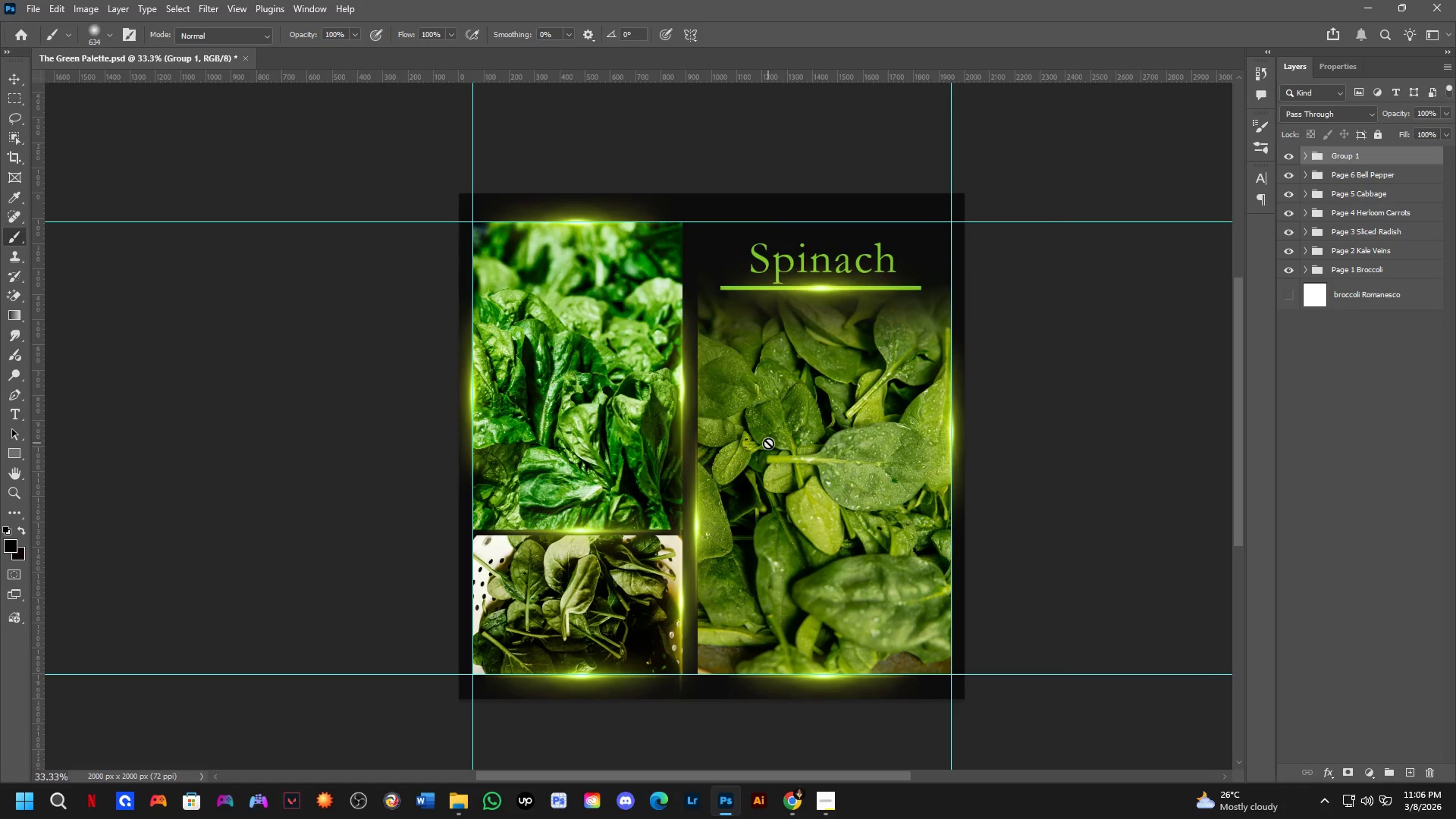 
left_click_drag(start_coordinate=[780, 434], to_coordinate=[765, 444])
 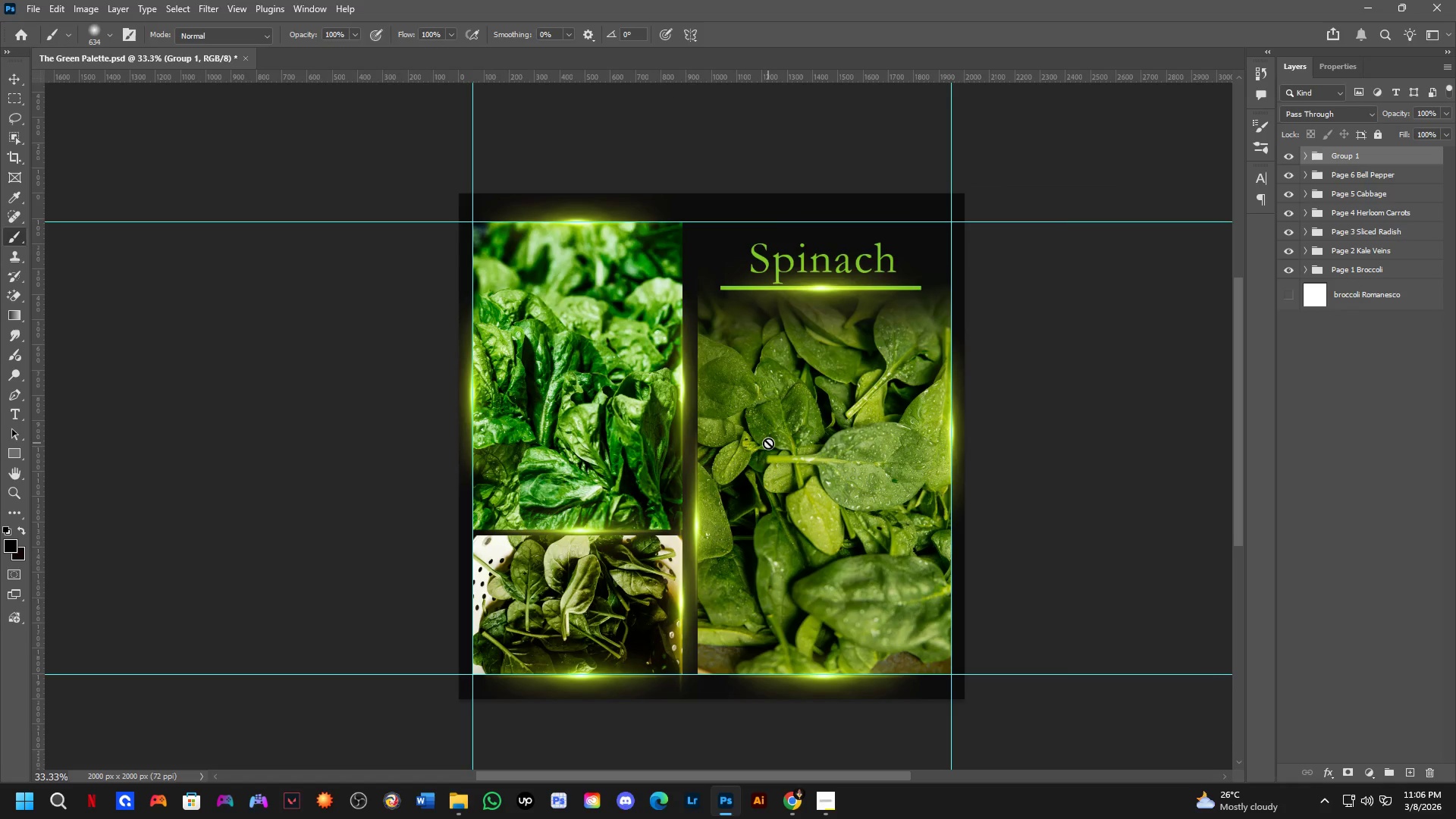 
wait(8.11)
 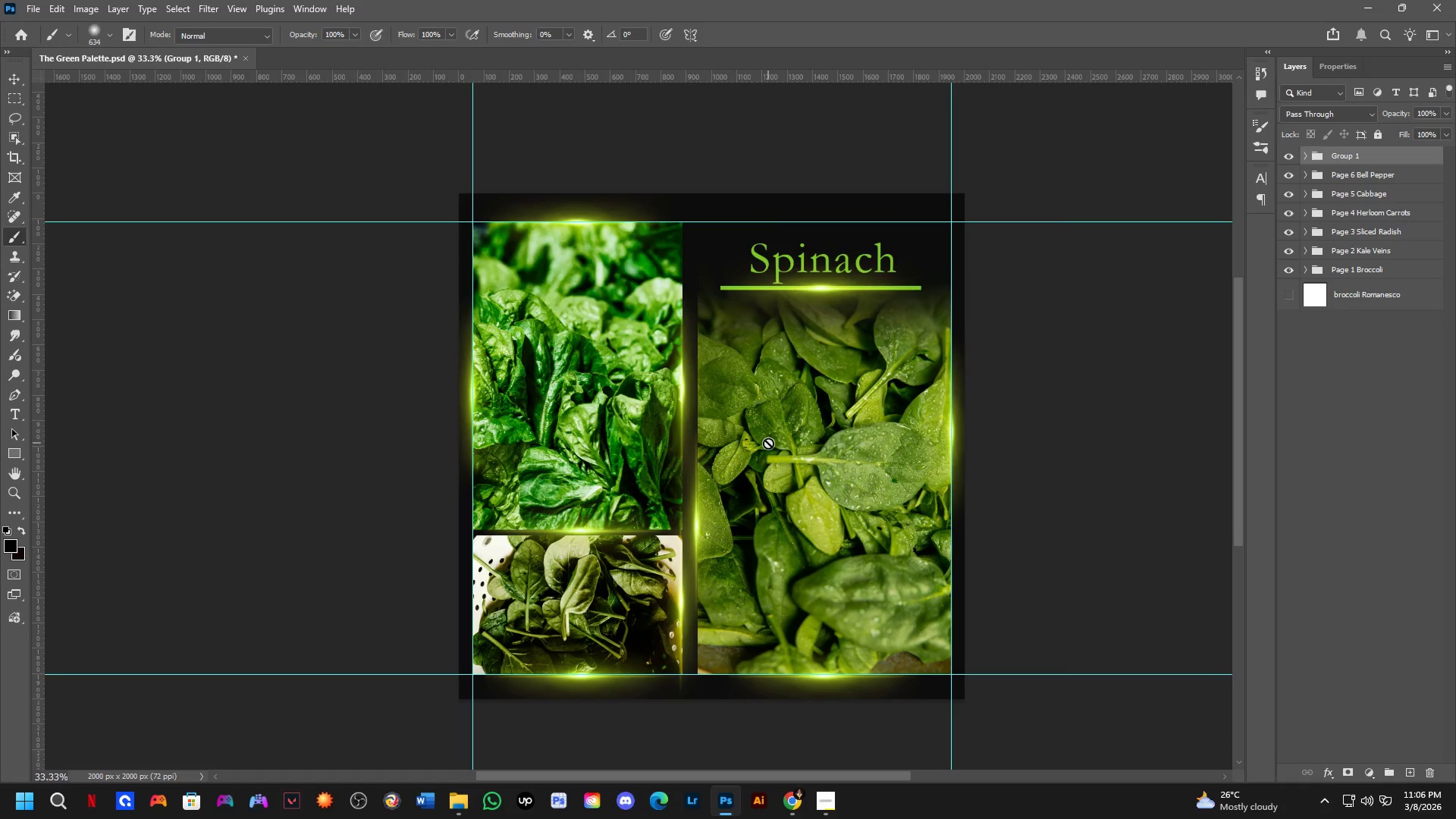 
key(Alt+AltLeft)
 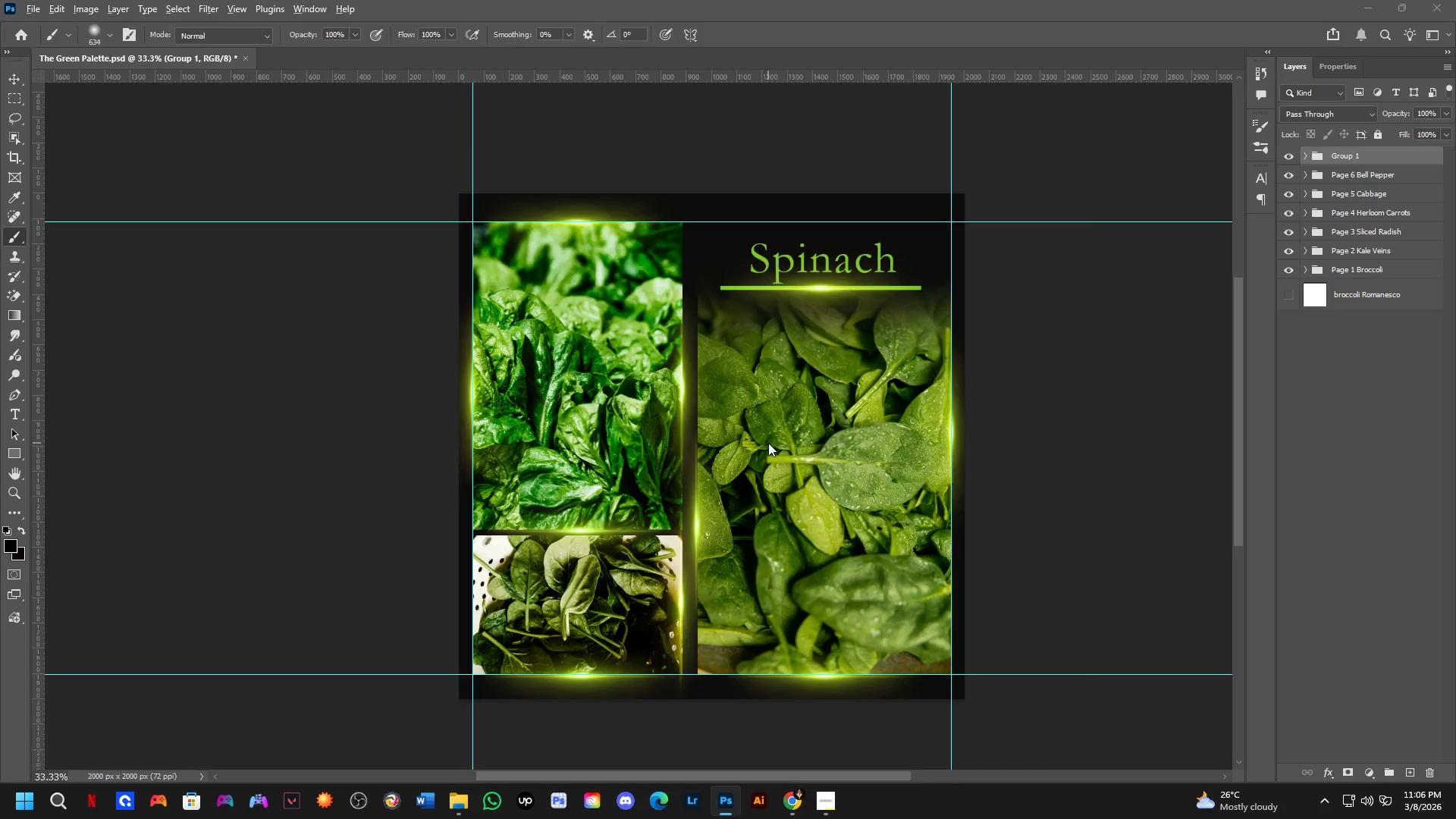 
key(Alt+Tab)
 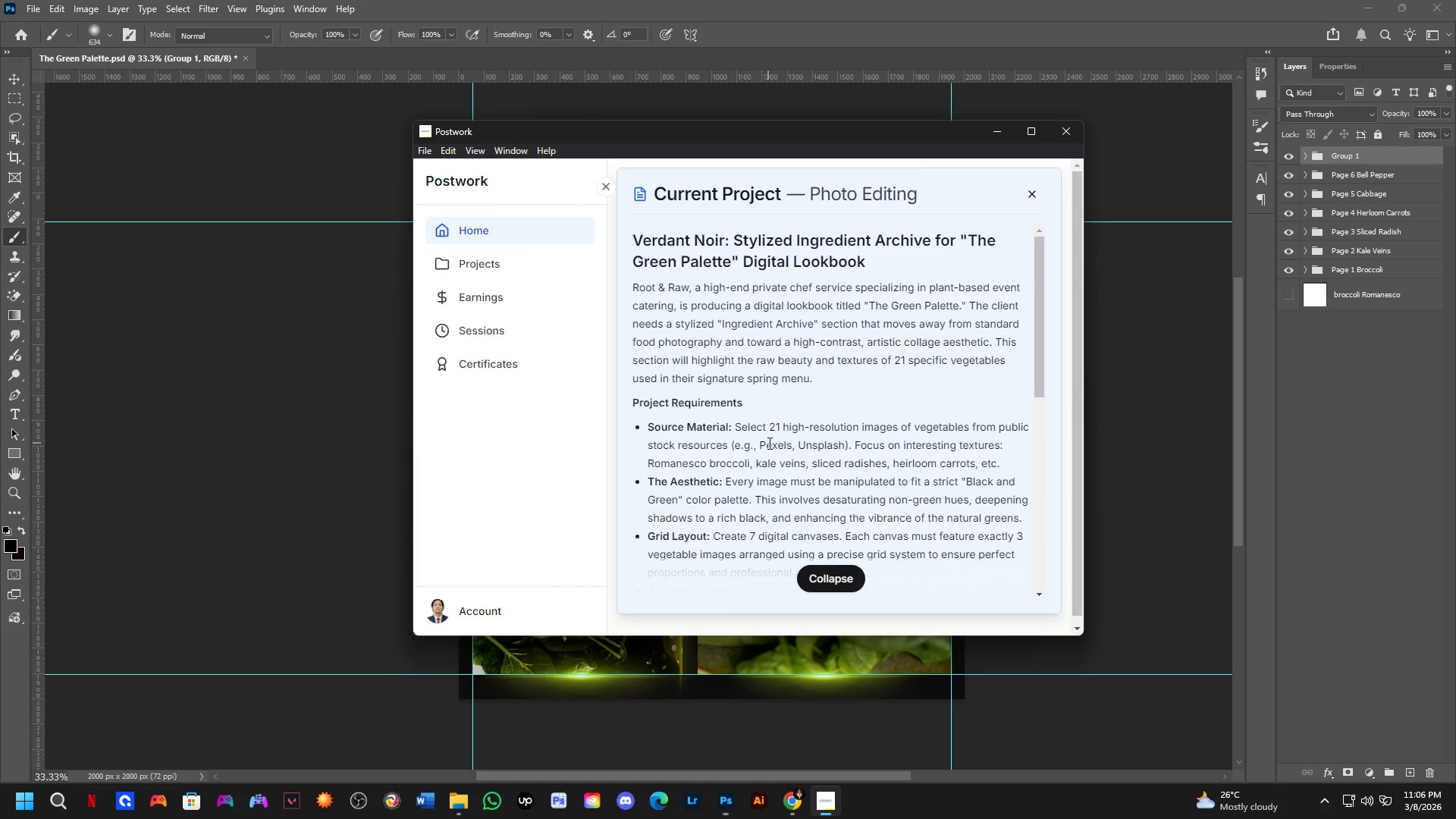 
key(Tab)